 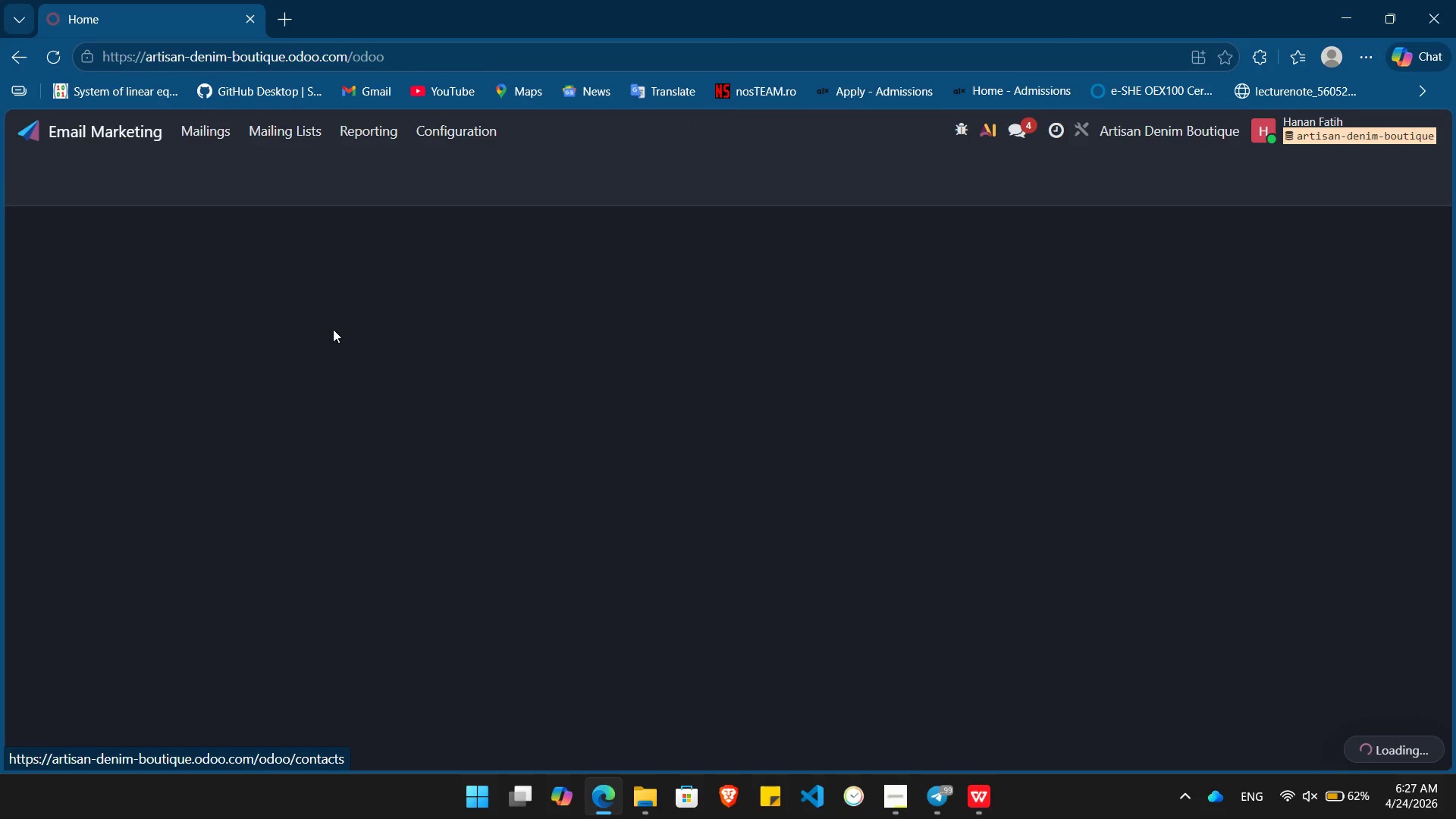 
left_click([210, 138])
 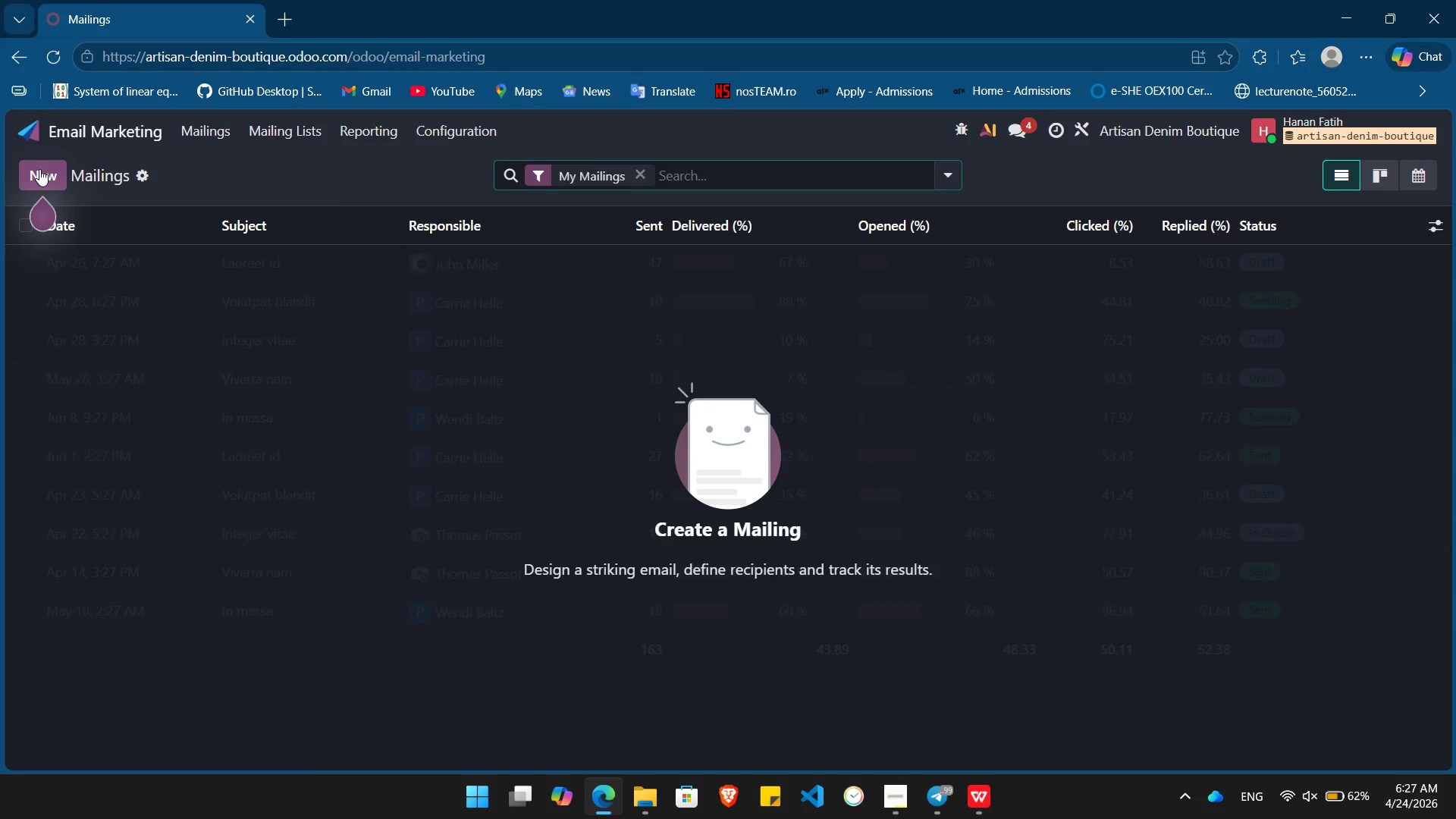 
left_click([39, 169])
 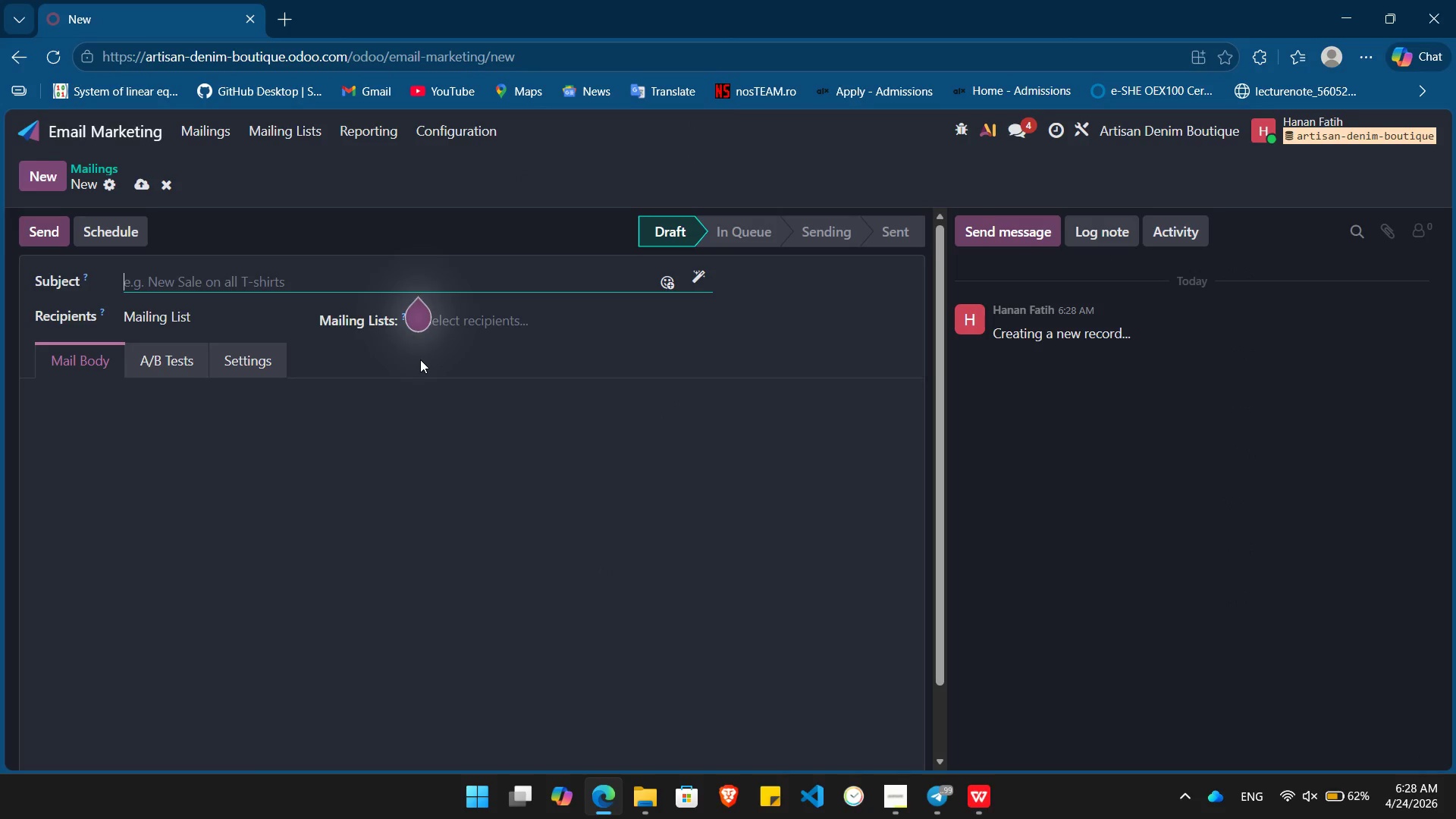 
mouse_move([240, 298])
 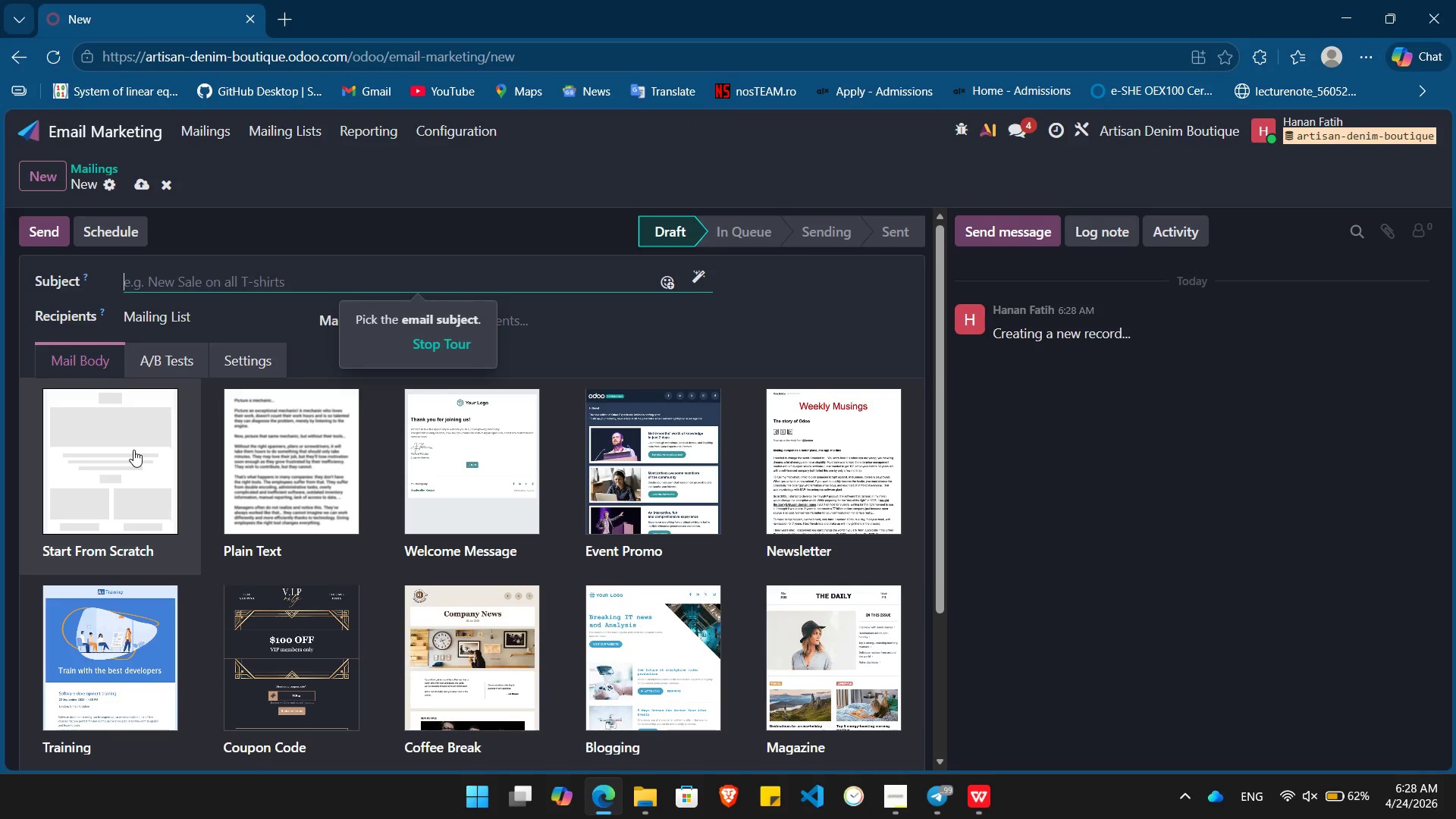 
left_click([133, 450])
 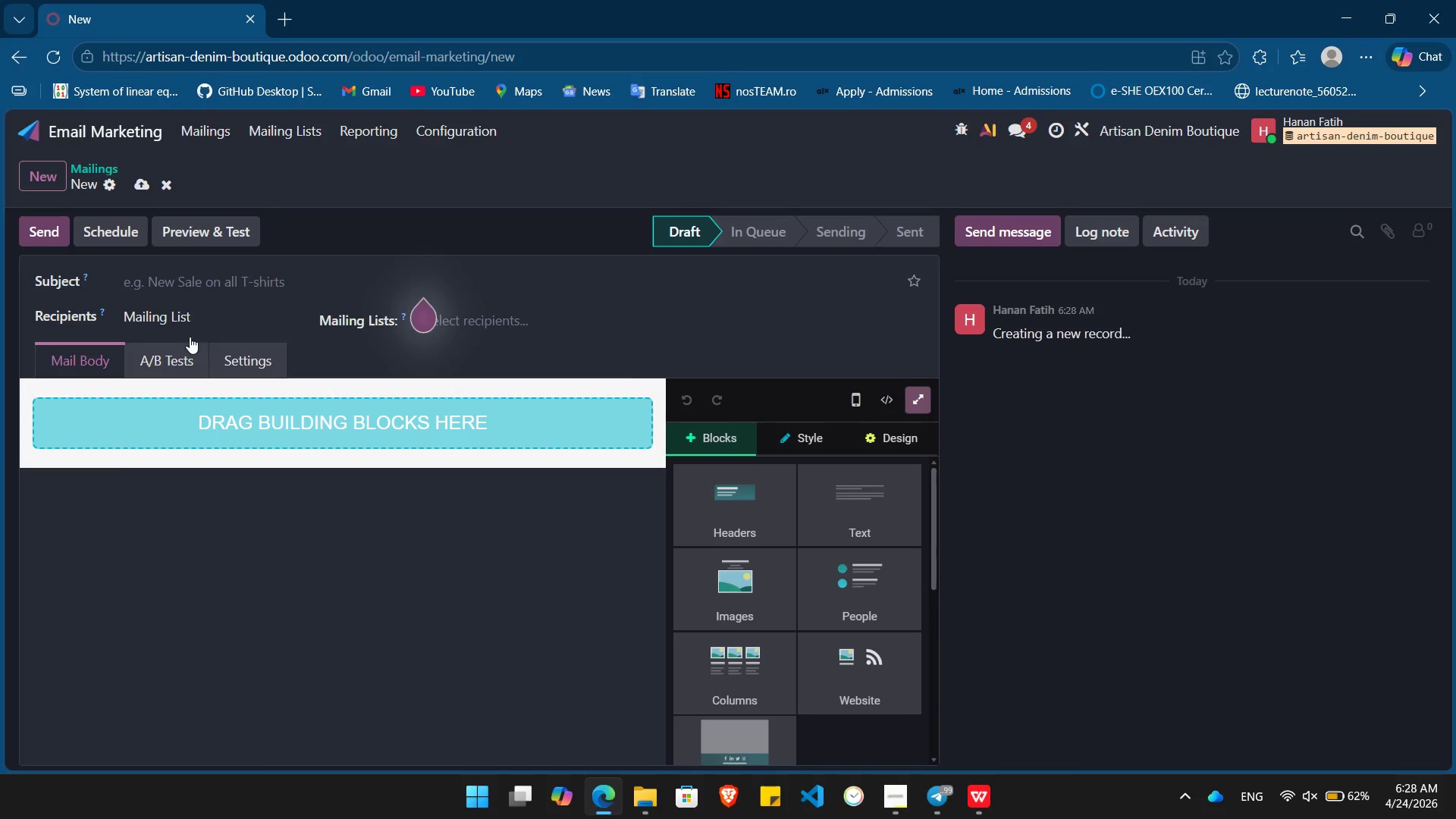 
left_click([249, 278])
 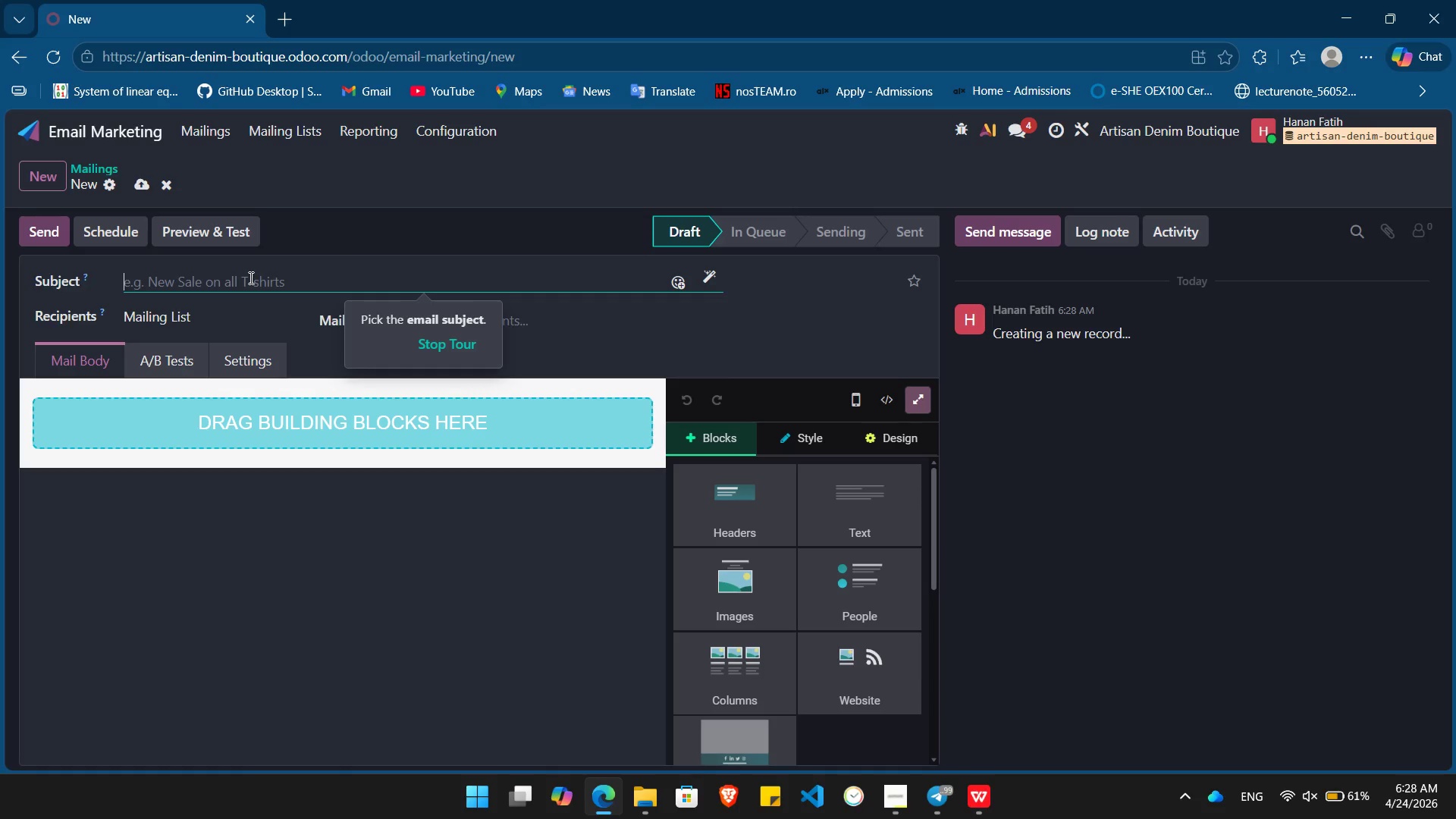 
wait(25.3)
 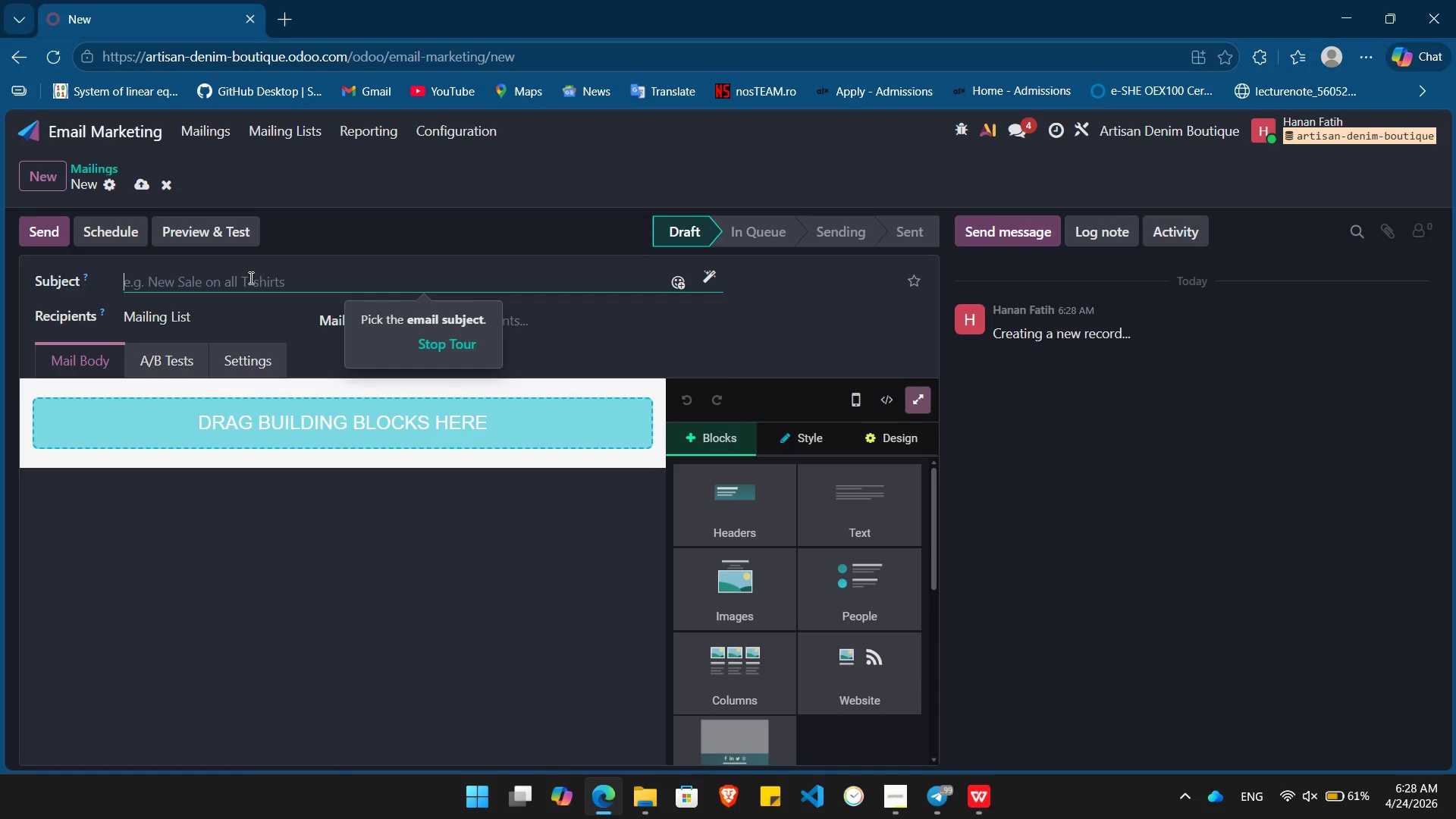 
left_click([920, 406])
 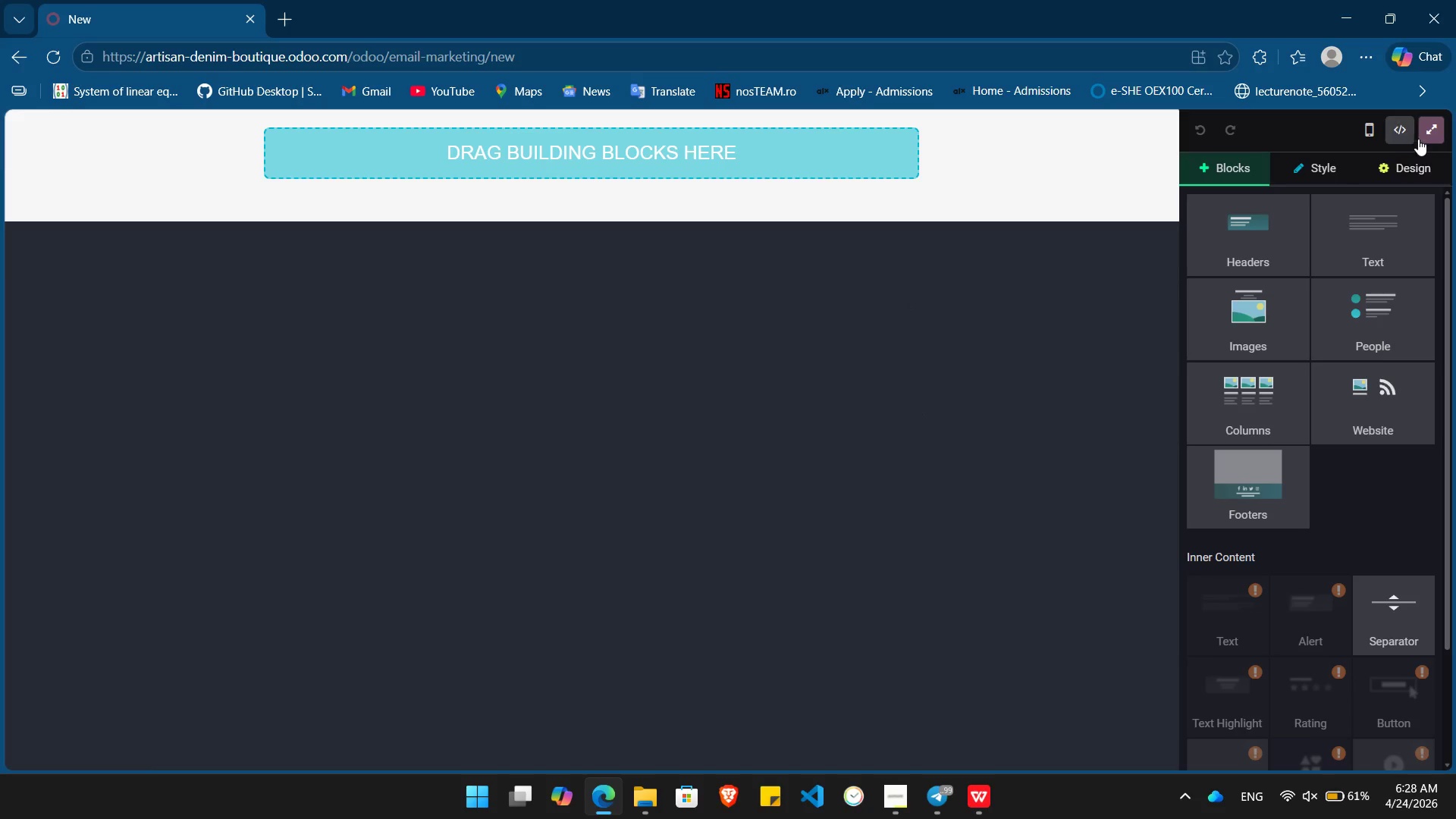 
left_click([1428, 133])
 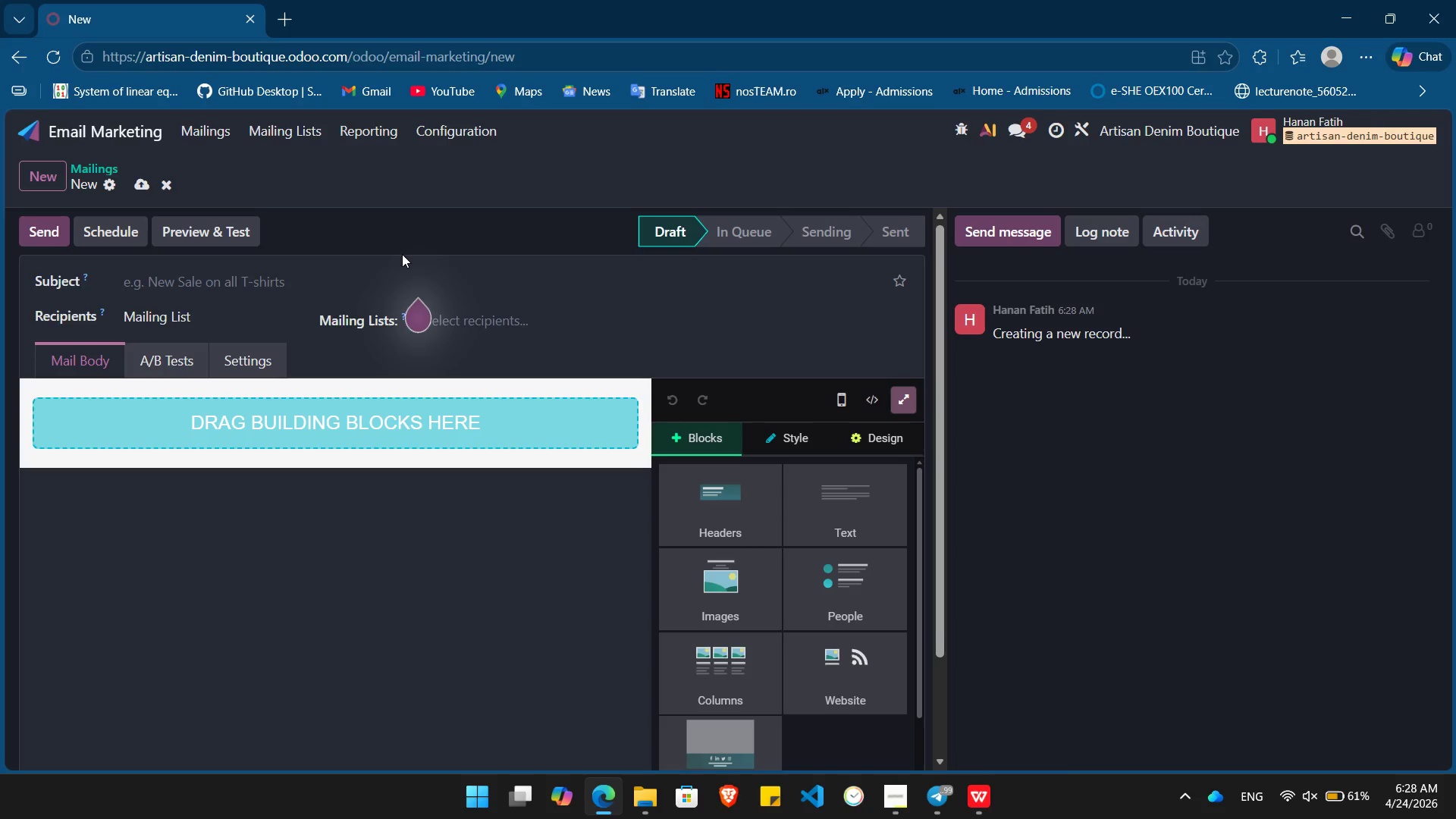 
left_click([264, 282])
 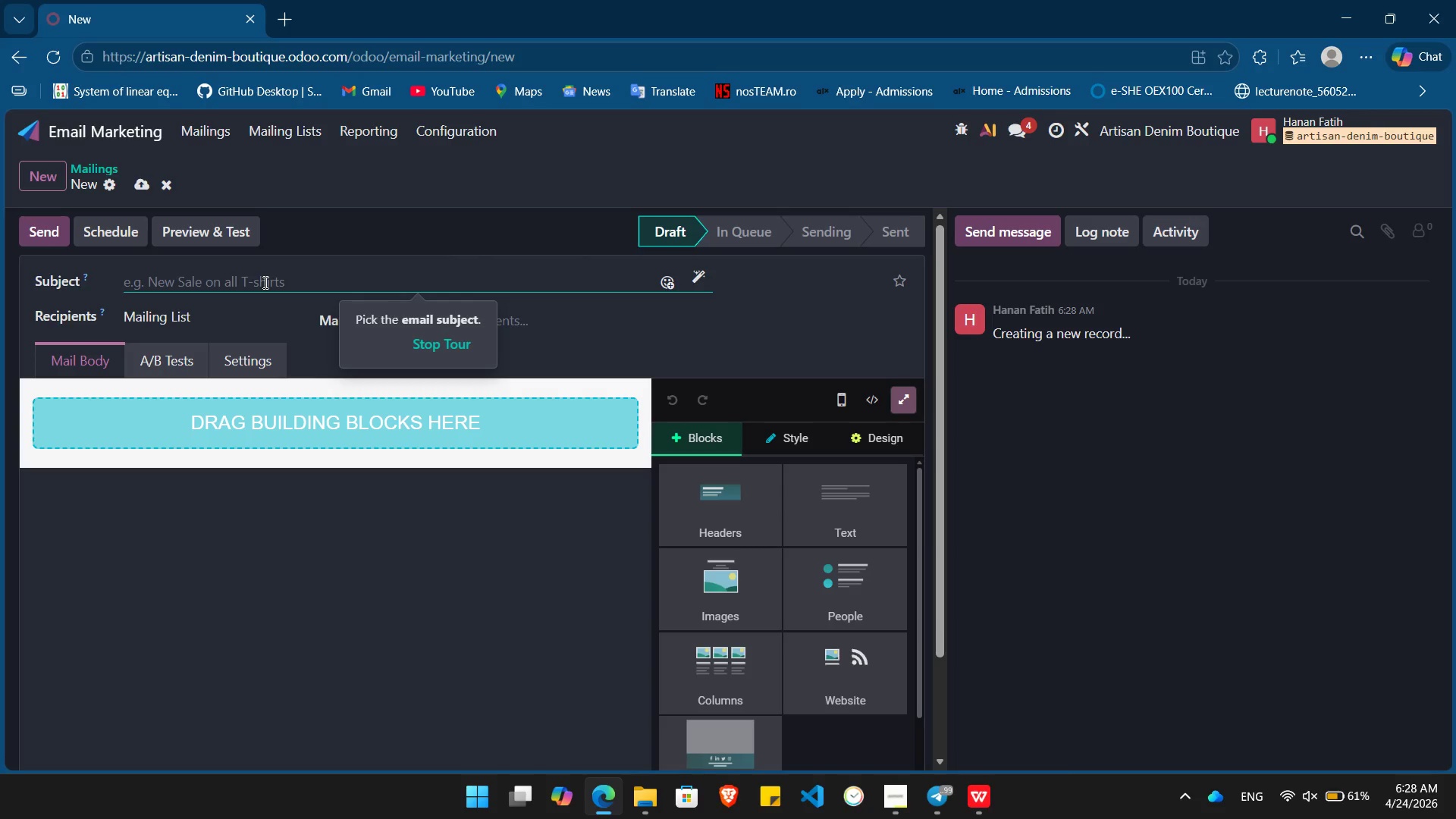 
type(Welcome to the fold: Ypur)
key(Backspace)
key(Backspace)
key(Backspace)
type(our raw denim journey starts here)
key(Tab)
 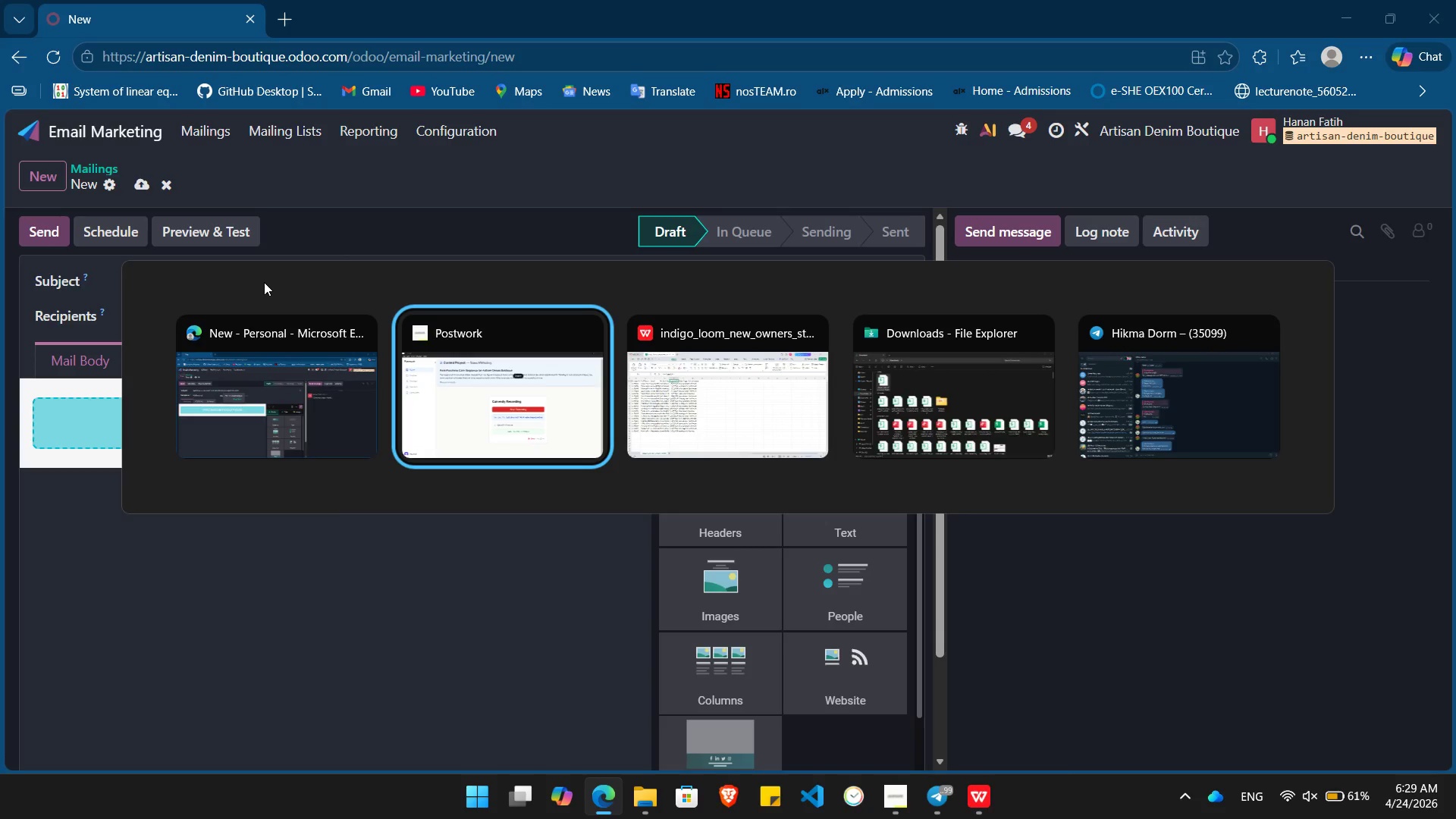 
 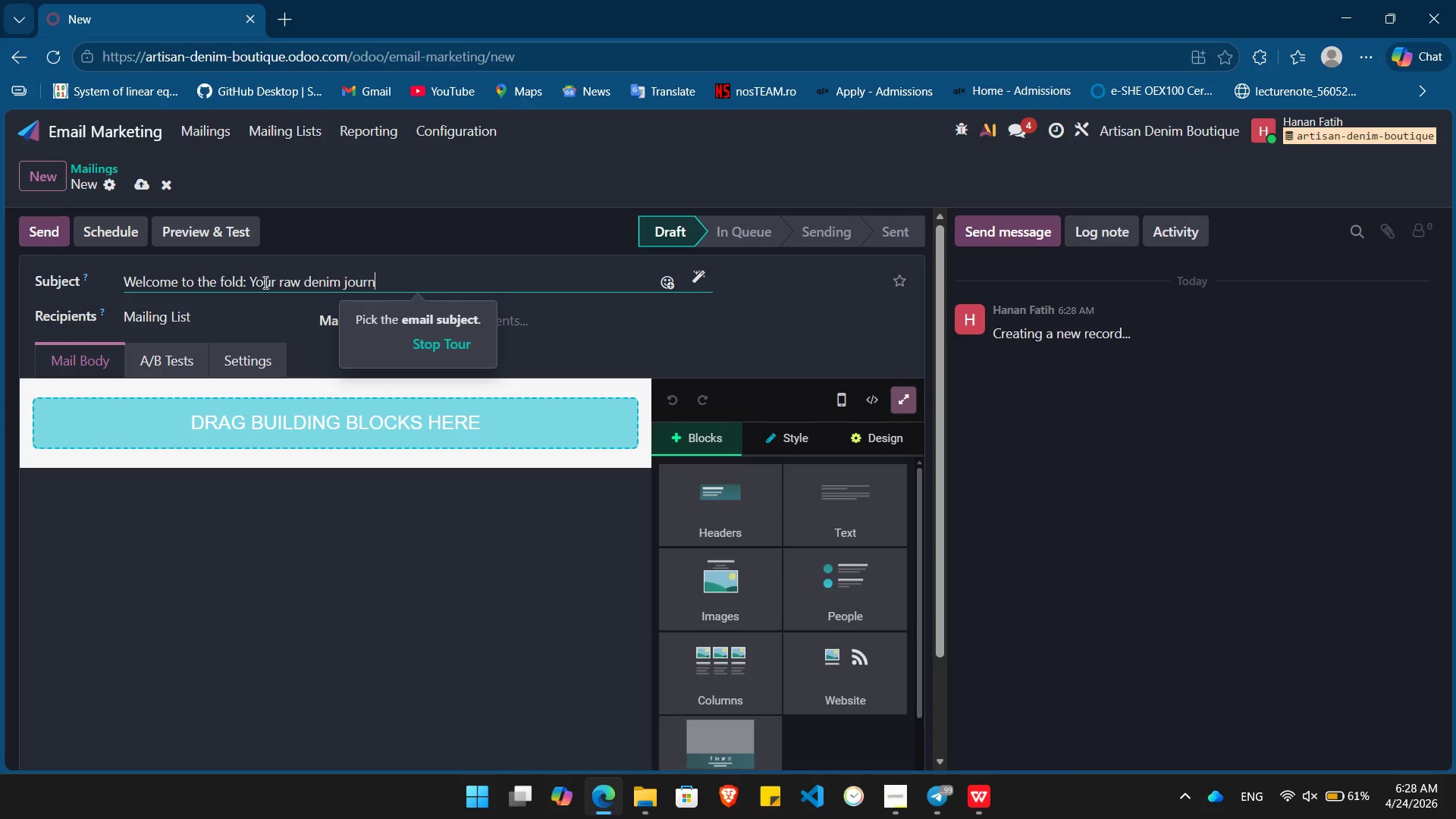 
hold_key(key=AltLeft, duration=1.0)